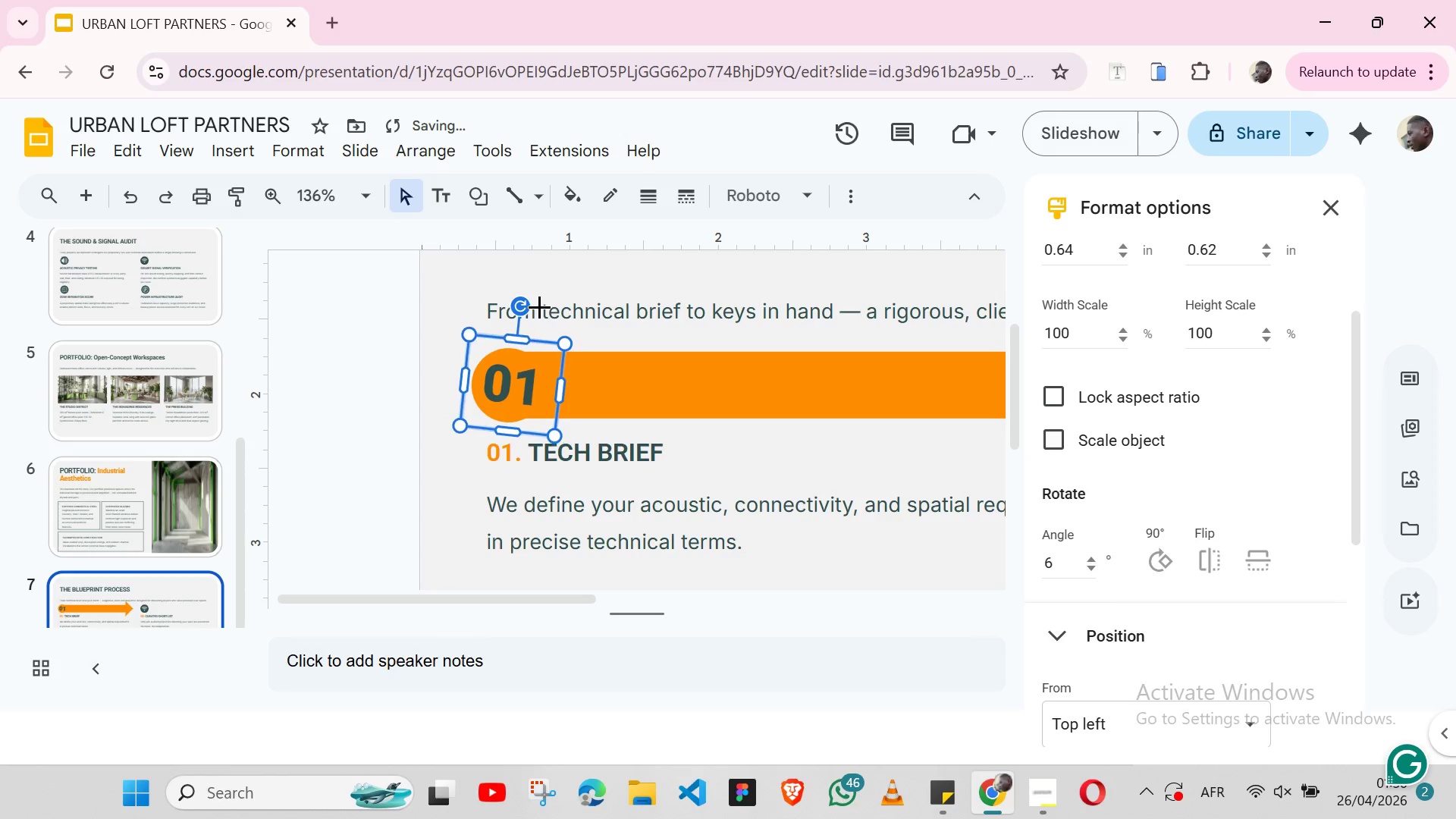 
key(Control+Z)
 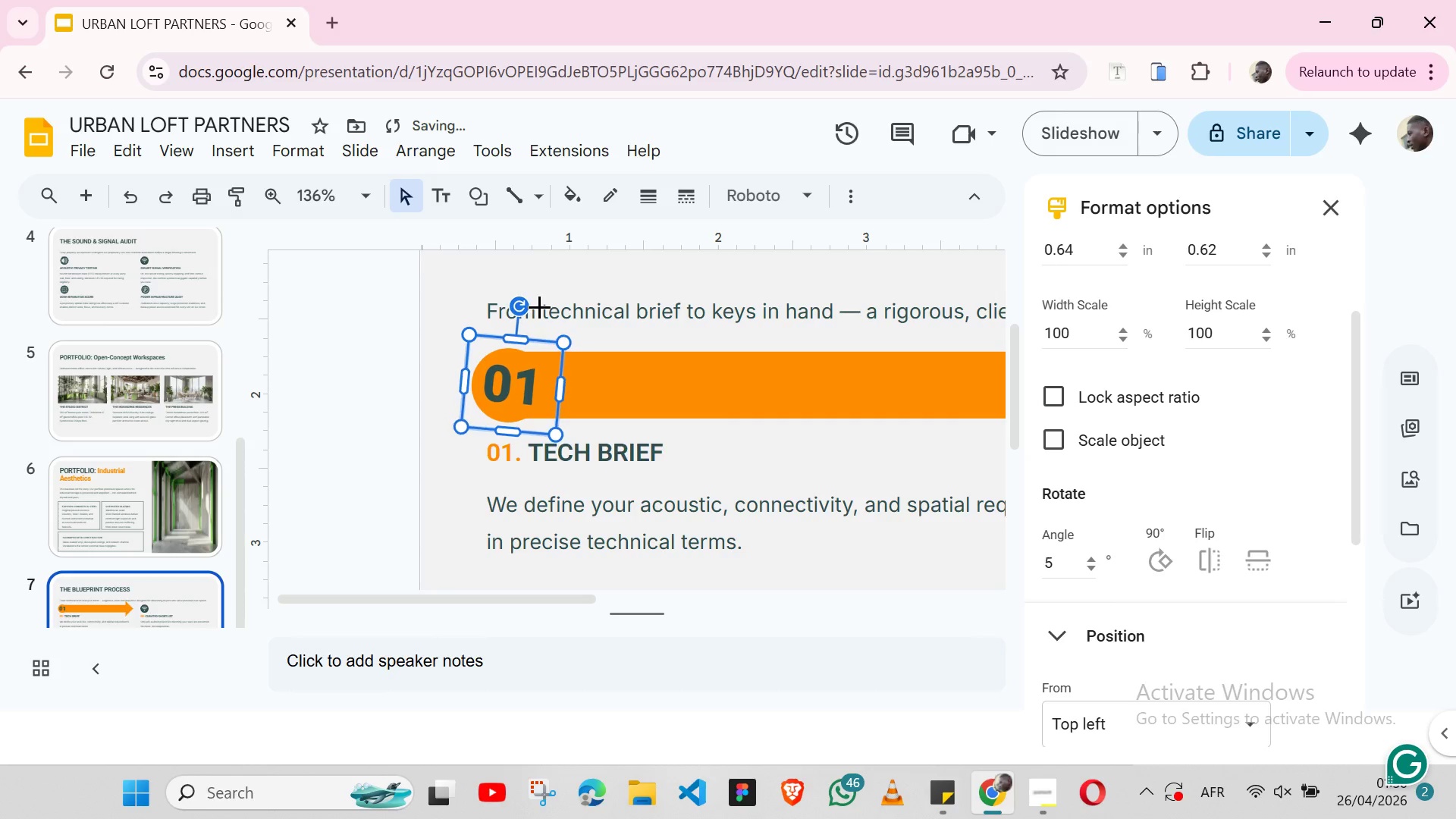 
key(Control+Z)
 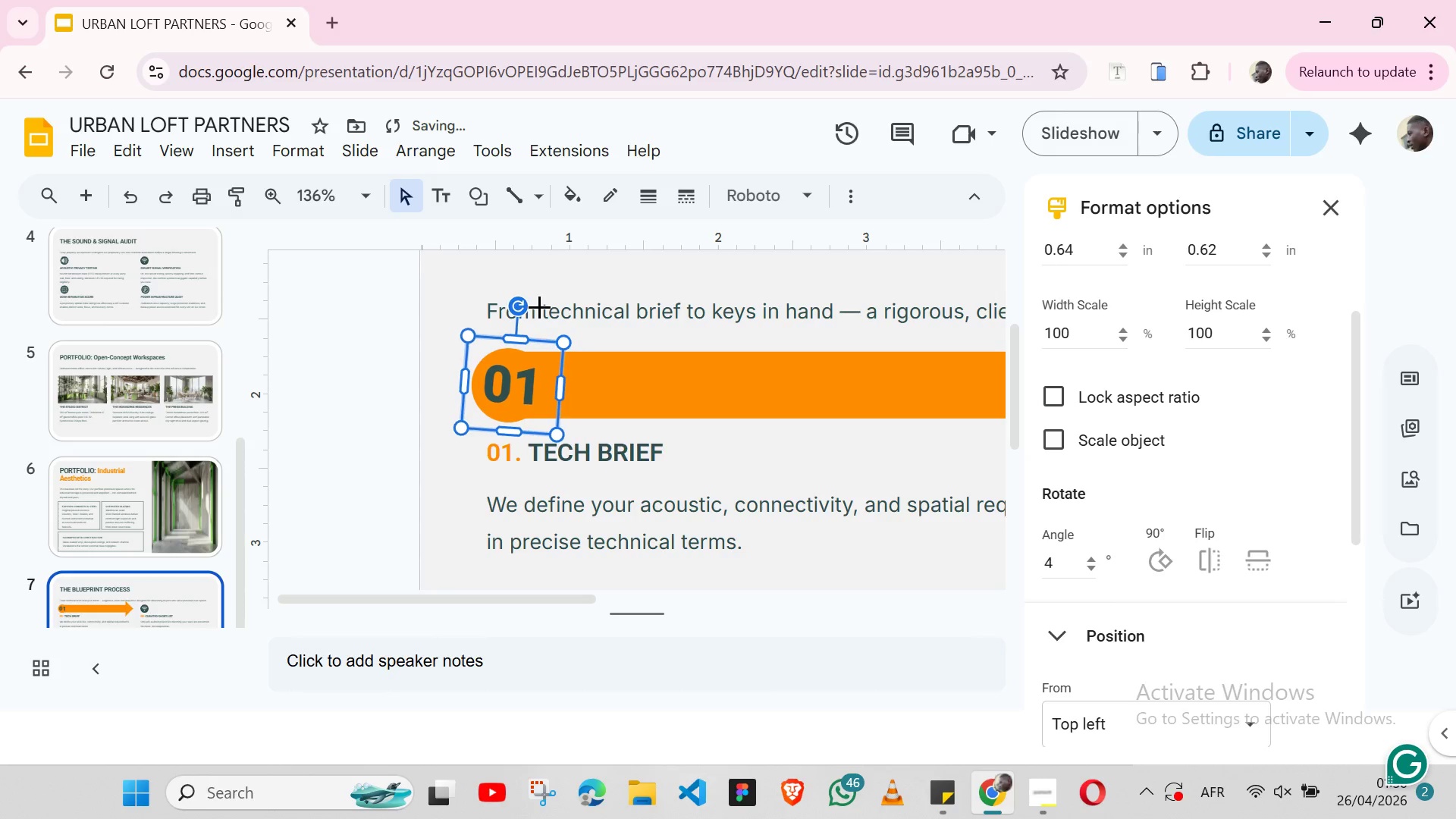 
key(Control+Z)
 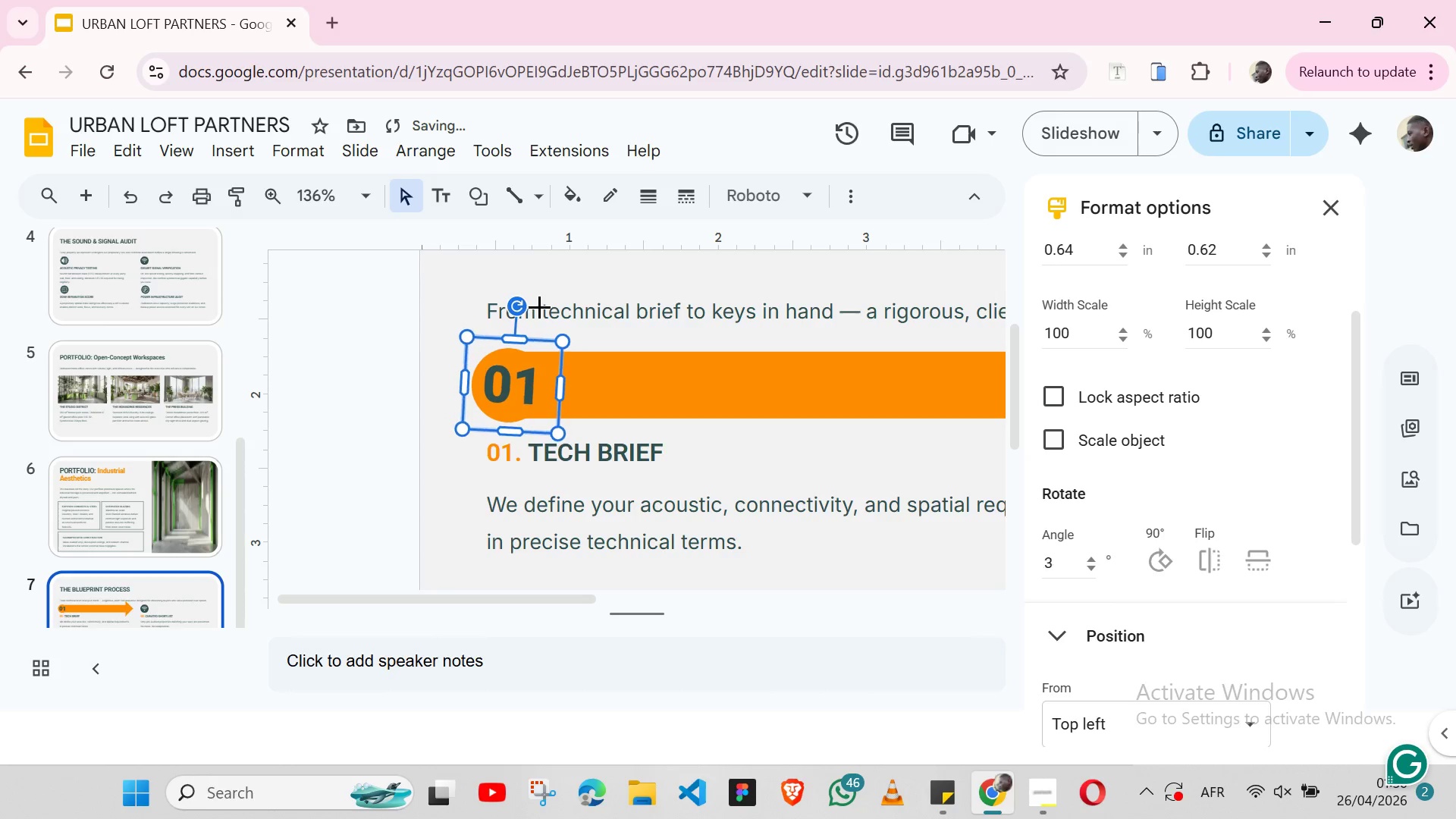 
key(Control+Z)
 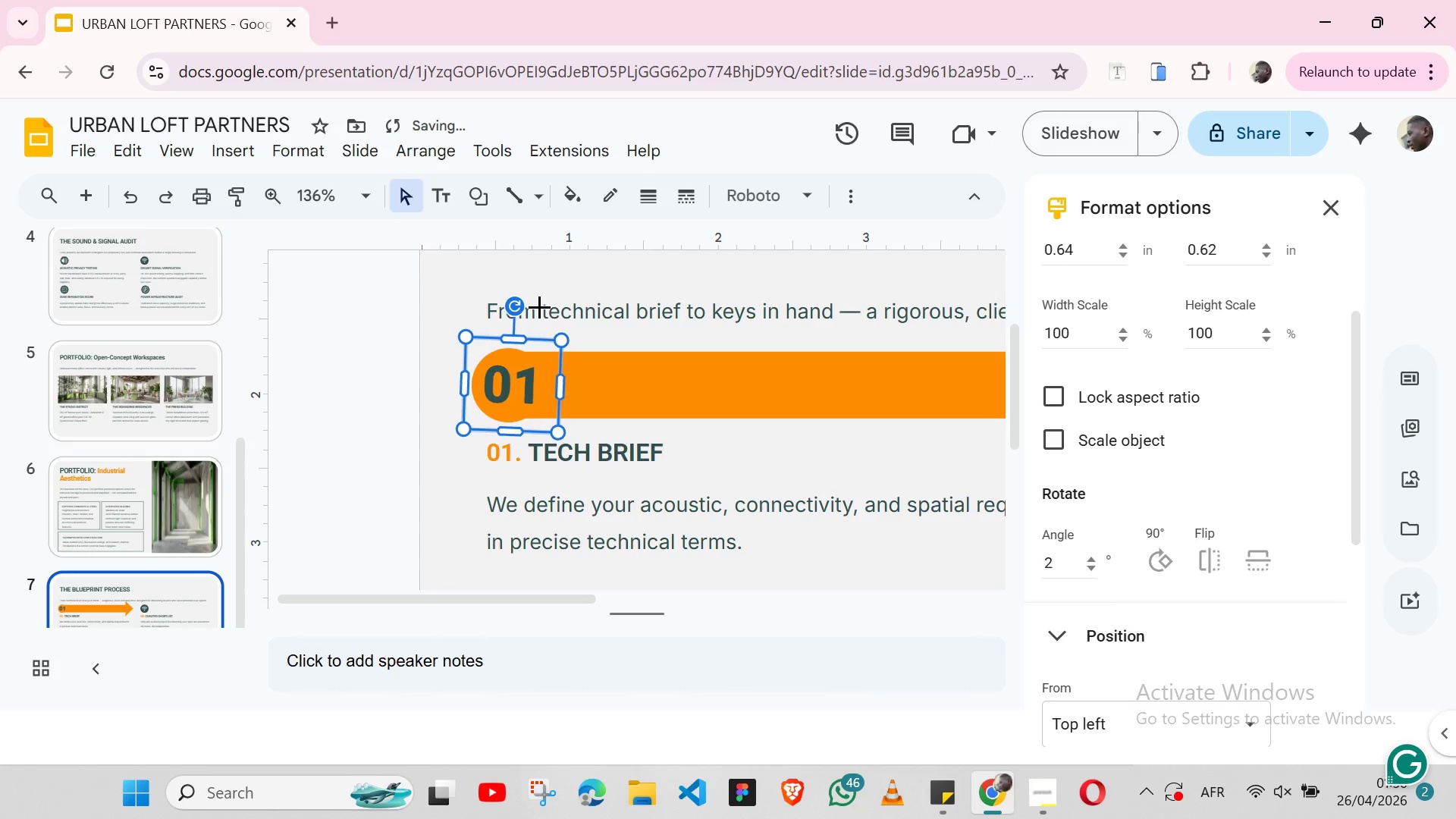 
key(Control+Z)
 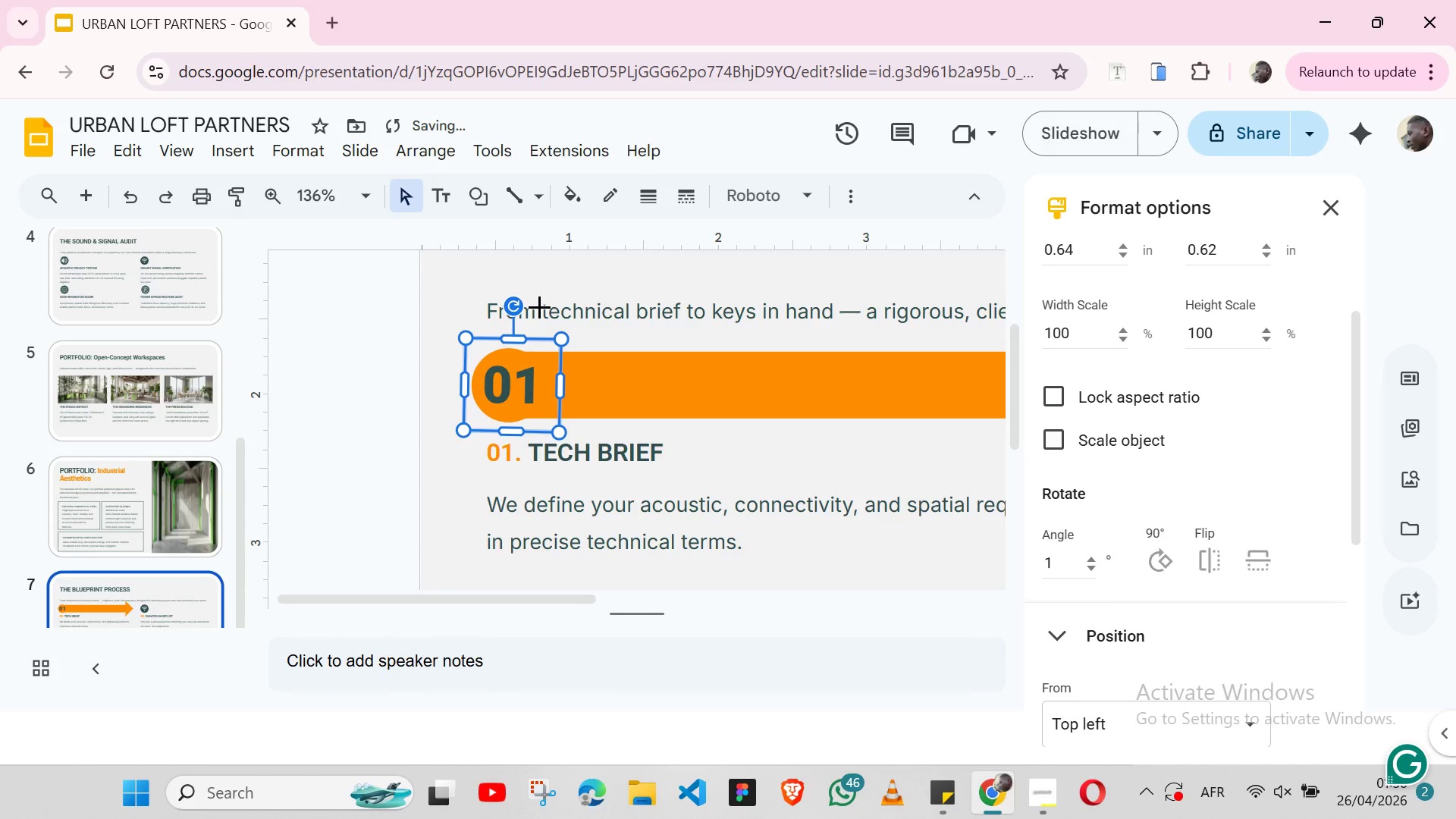 
key(Control+Z)
 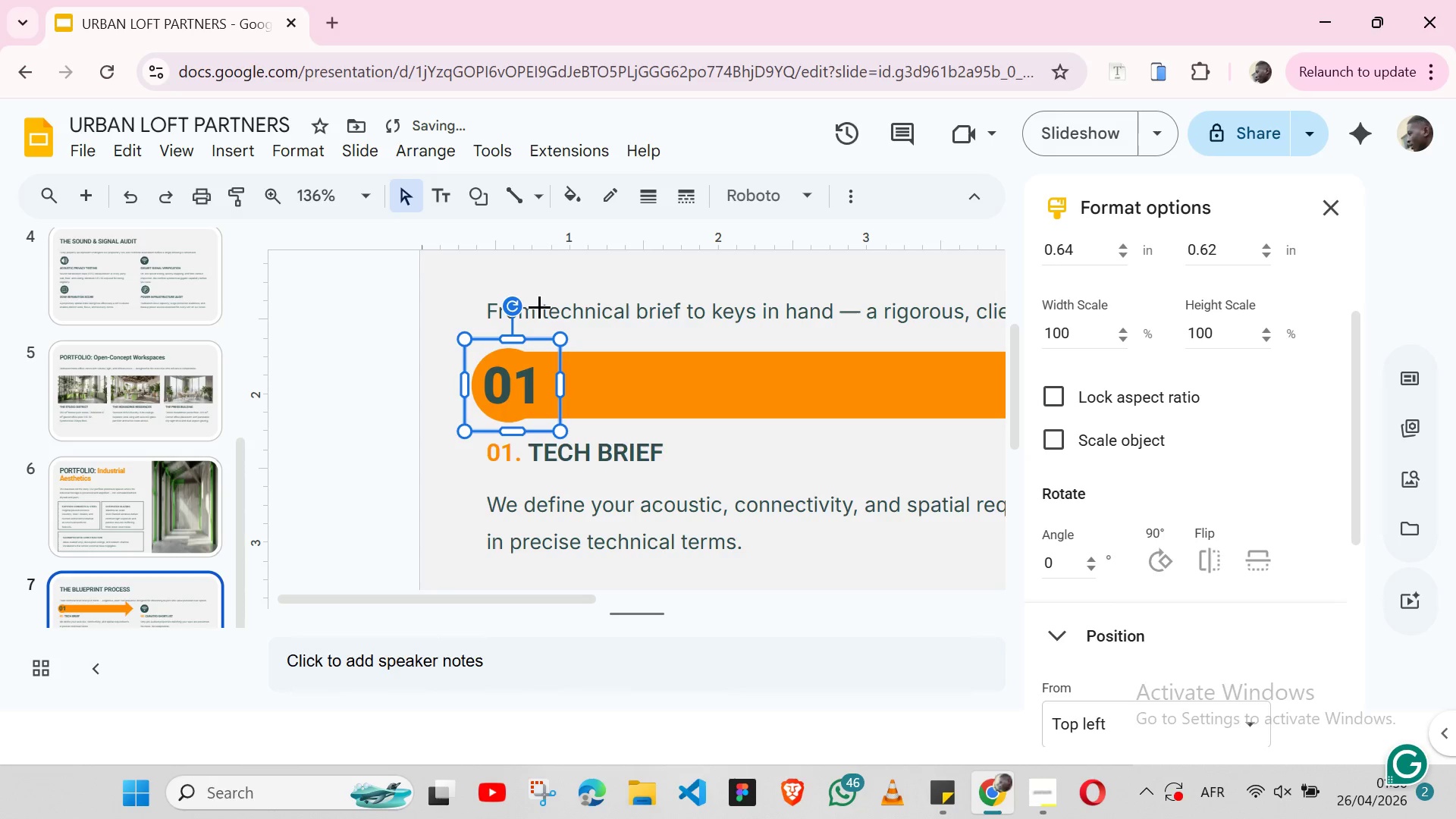 
key(Control+Z)
 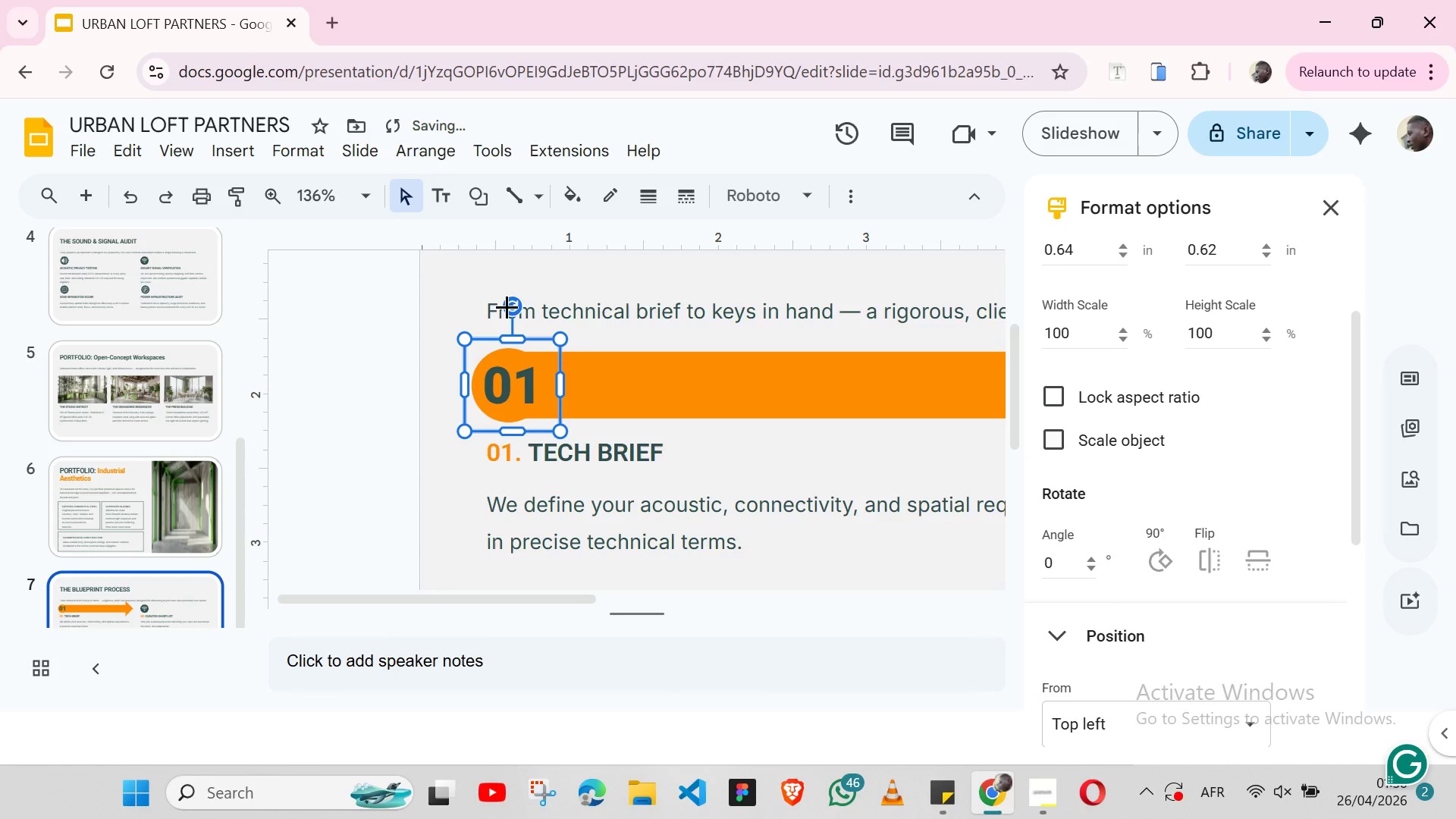 
left_click_drag(start_coordinate=[513, 306], to_coordinate=[463, 344])
 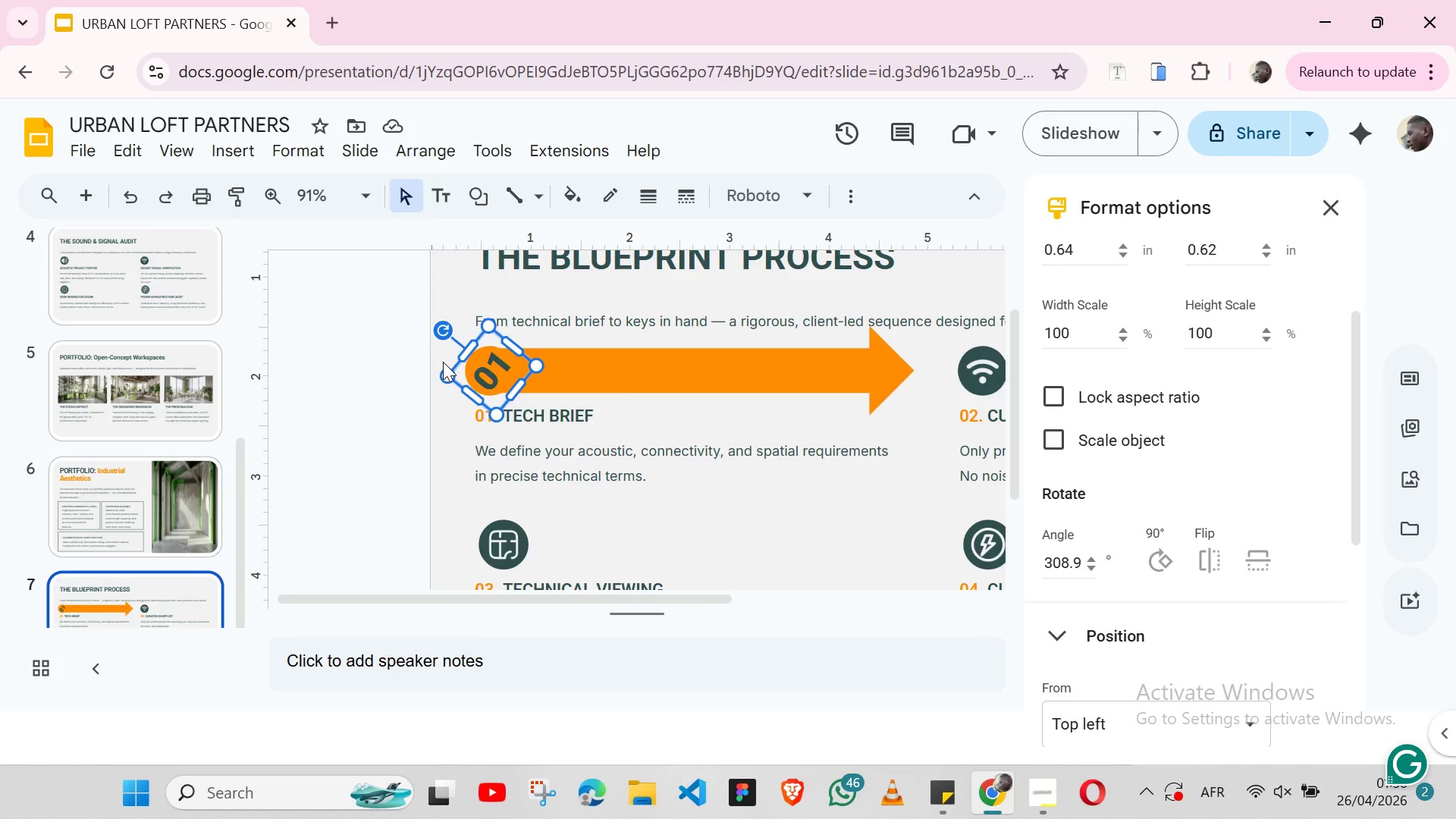 
wait(7.88)
 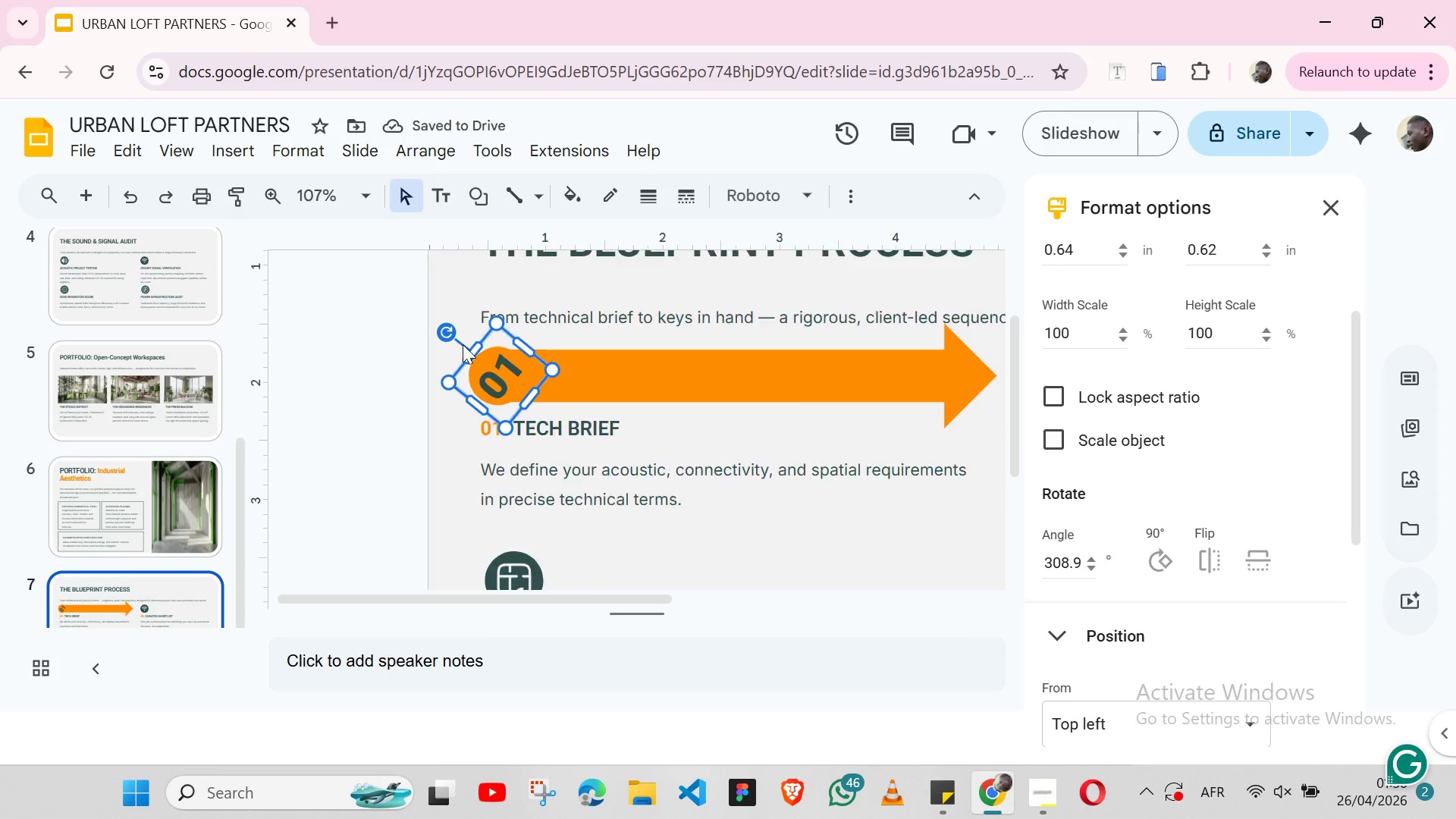 
left_click_drag(start_coordinate=[441, 331], to_coordinate=[438, 353])
 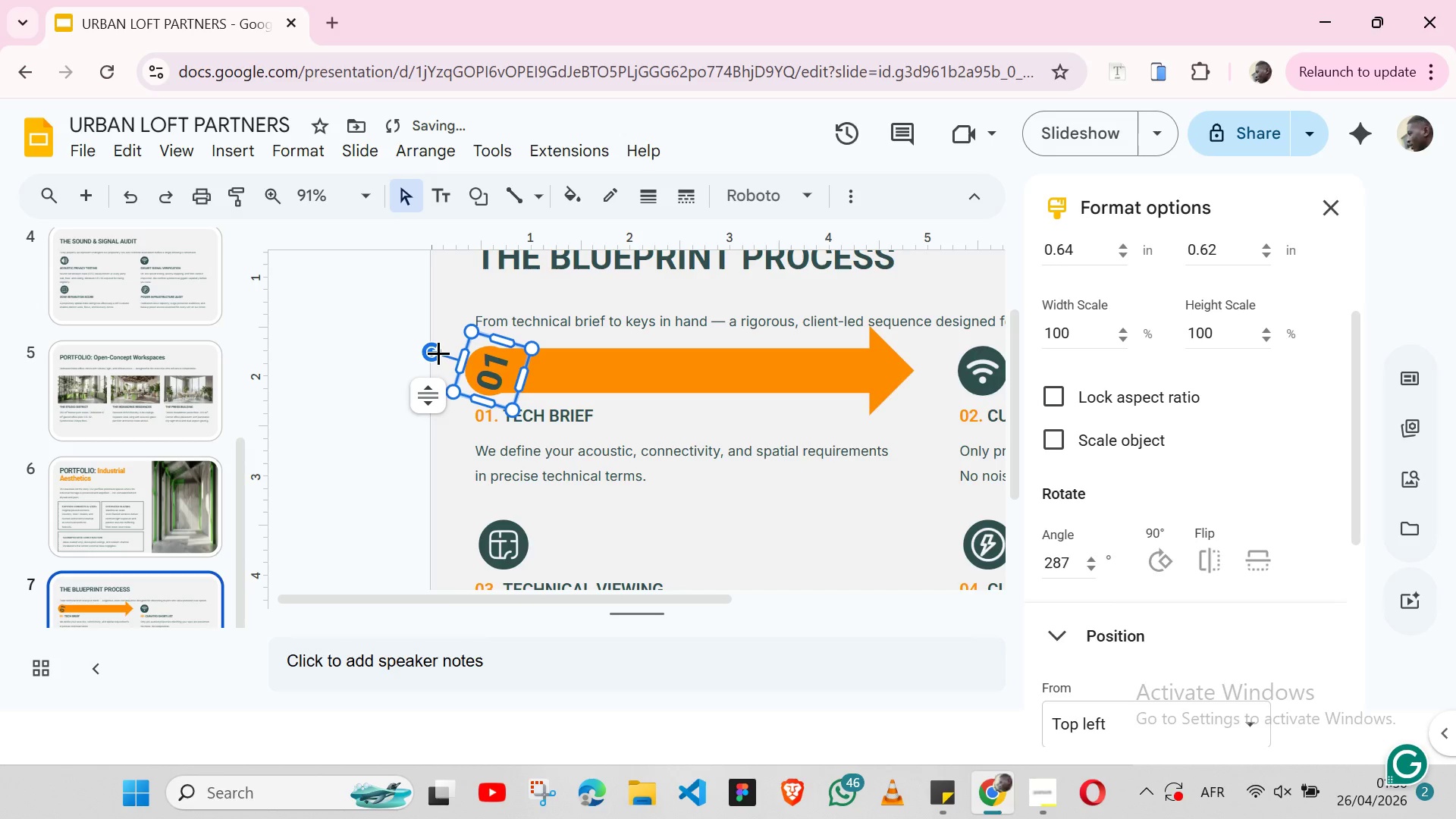 
left_click_drag(start_coordinate=[438, 353], to_coordinate=[430, 416])
 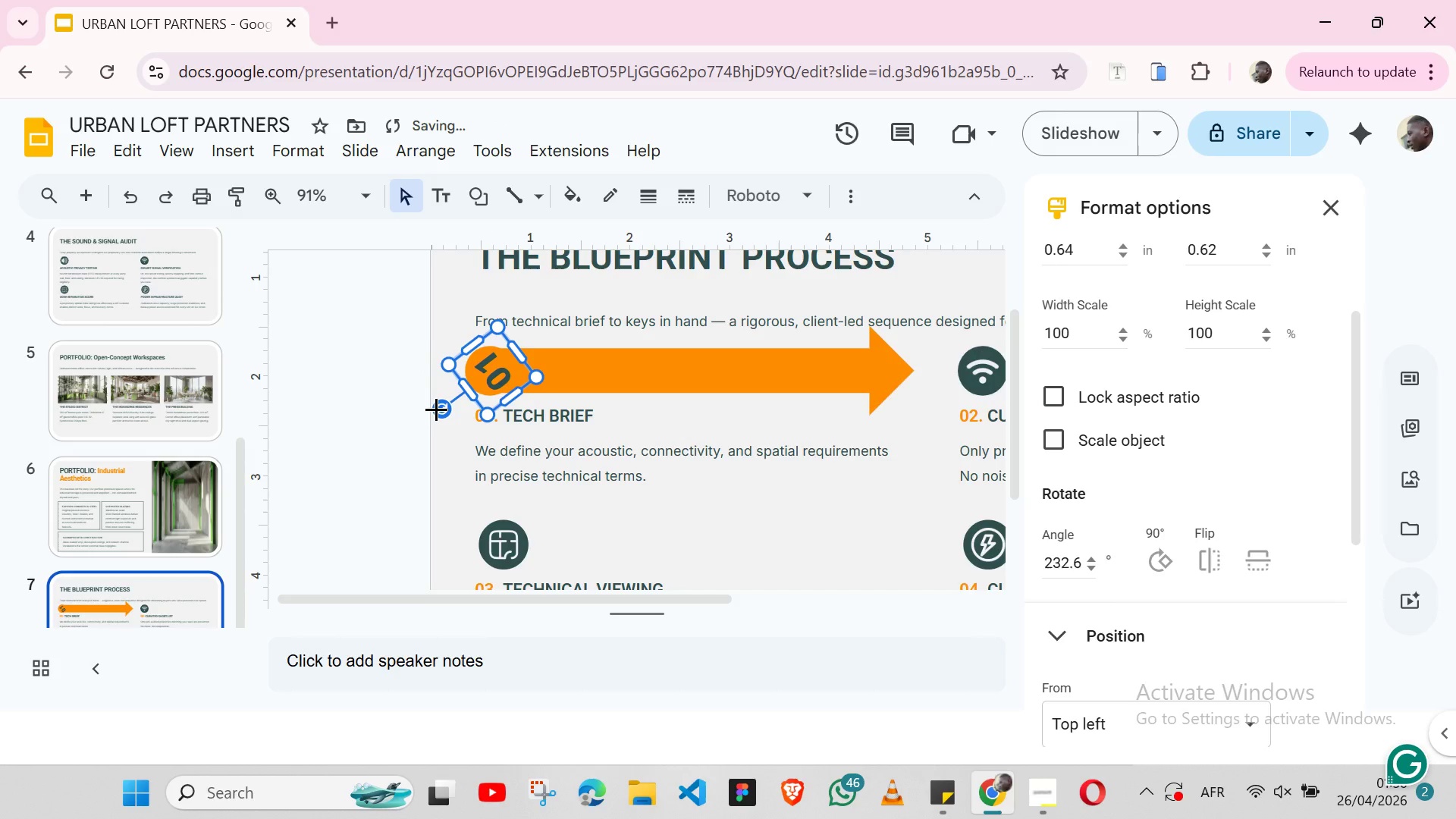 
left_click_drag(start_coordinate=[436, 409], to_coordinate=[436, 381])
 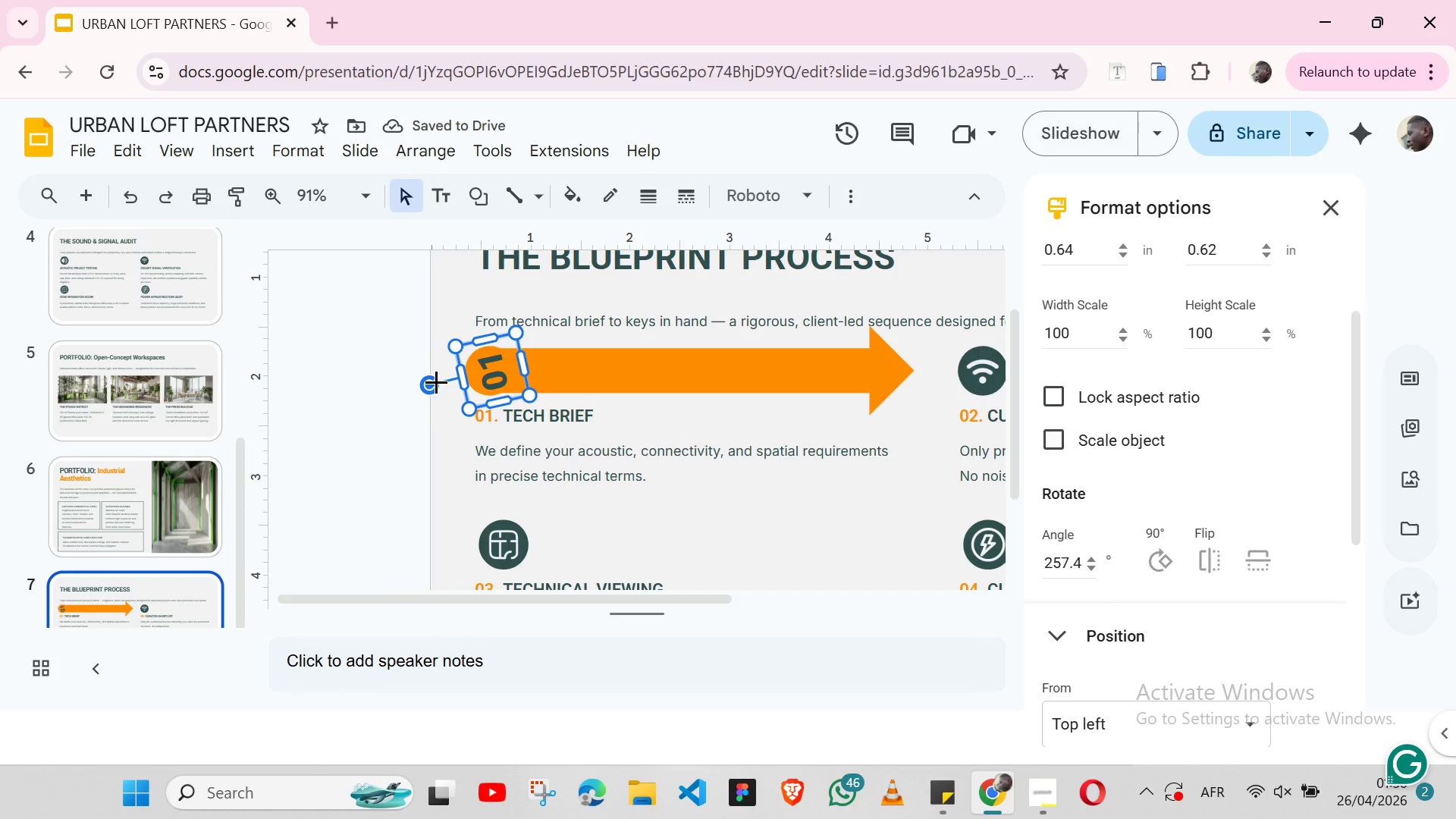 
left_click_drag(start_coordinate=[436, 381], to_coordinate=[450, 311])
 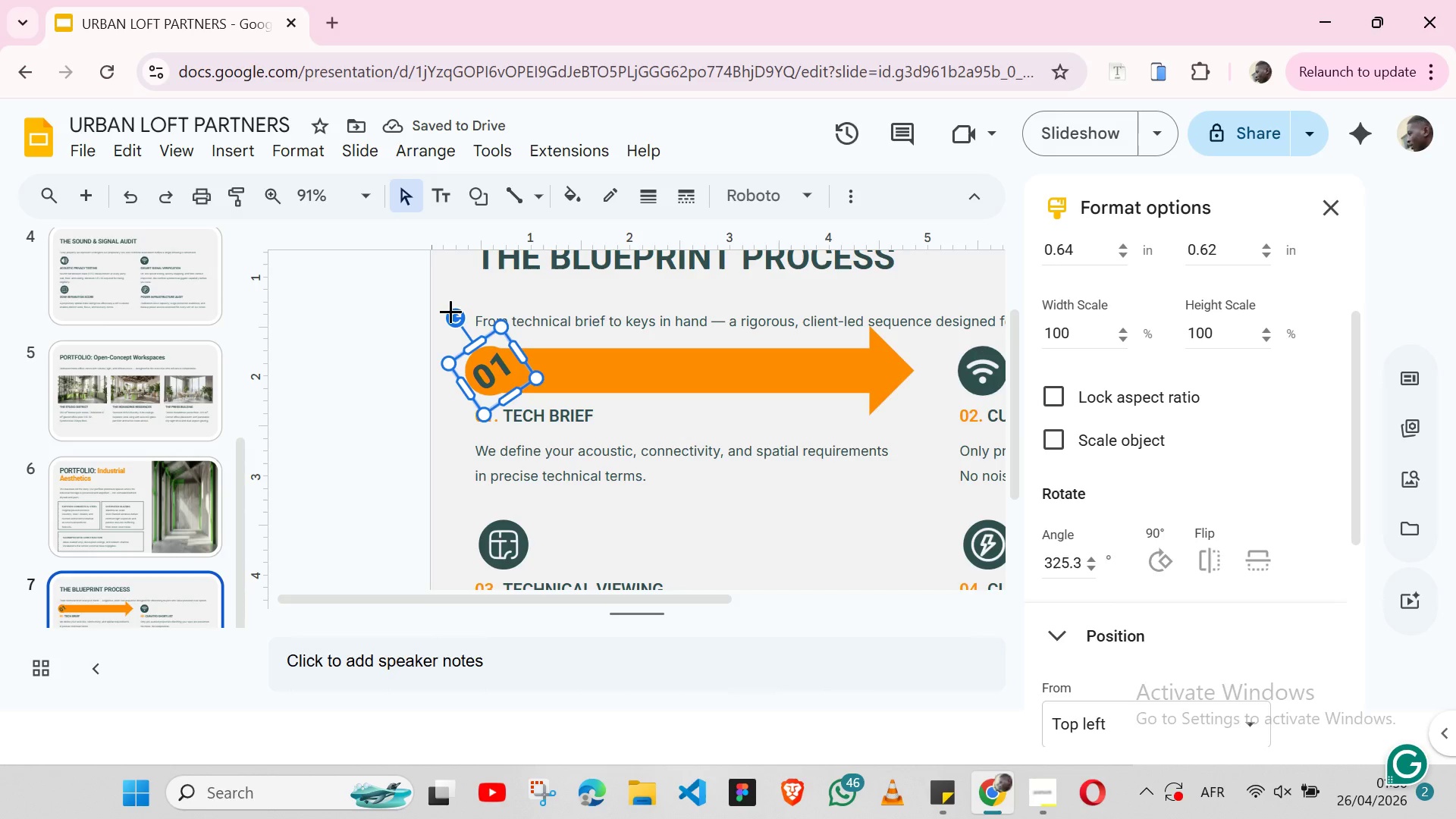 
left_click([396, 359])
 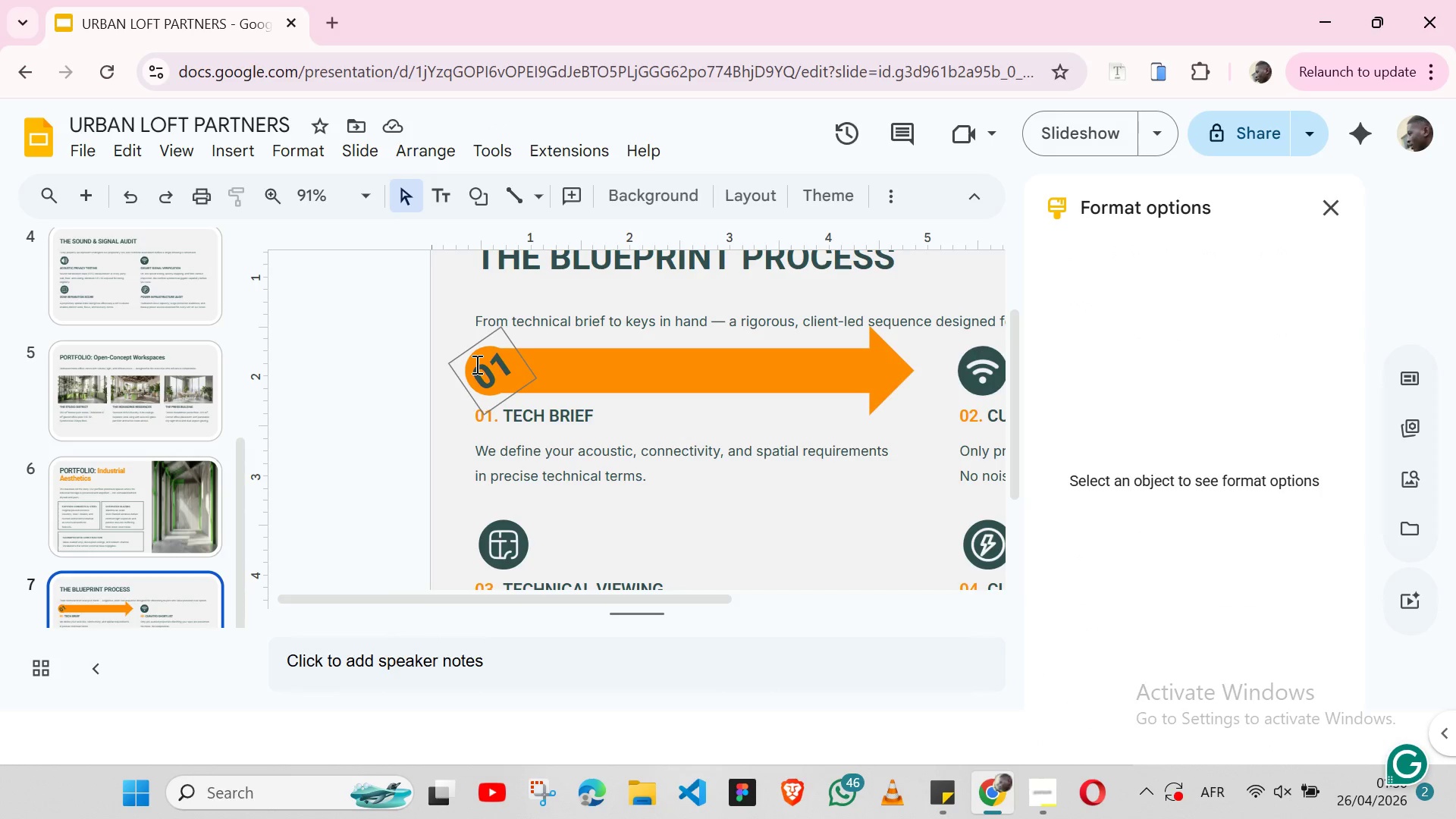 
left_click([475, 364])
 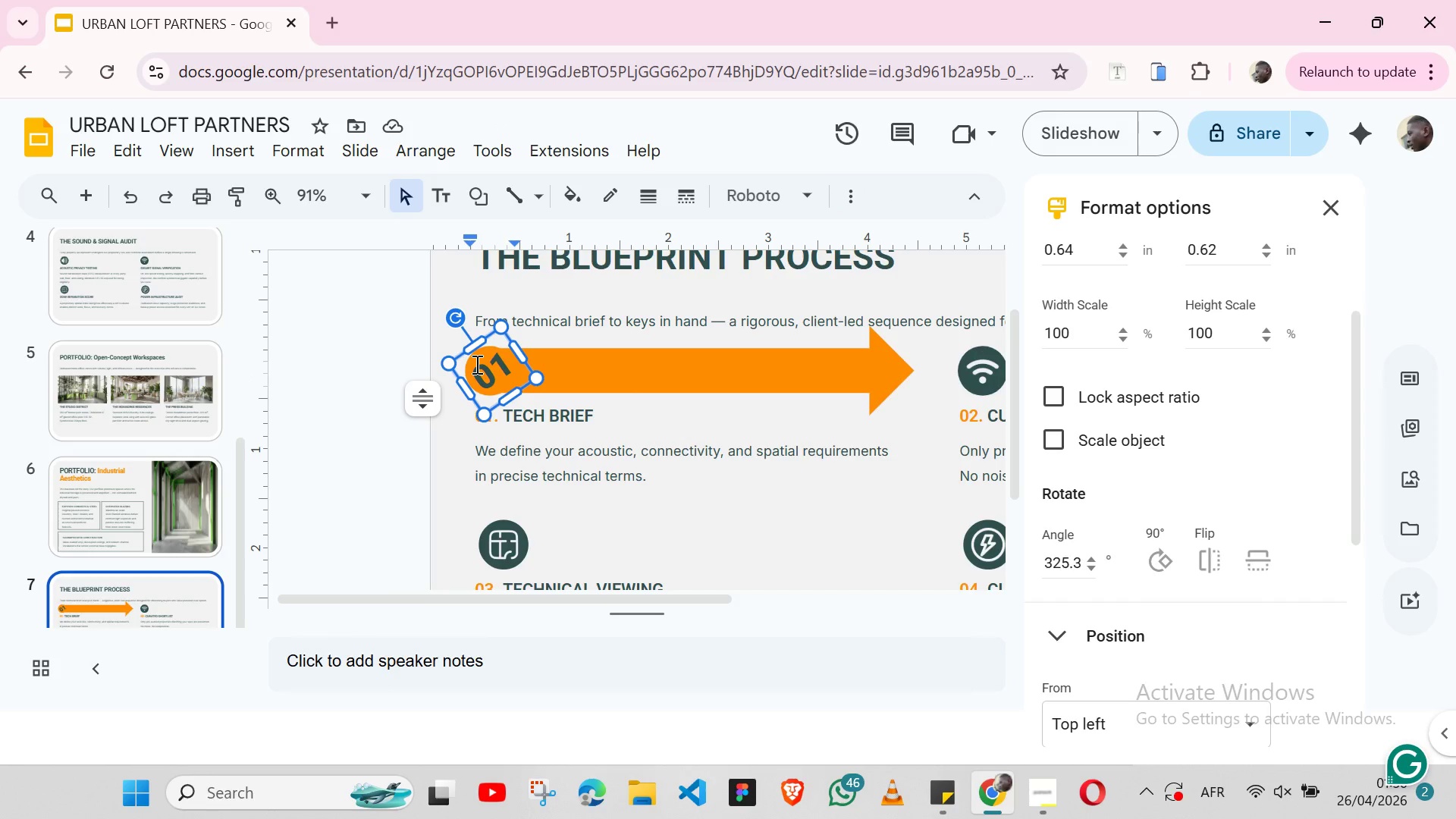 
hold_key(key=ShiftLeft, duration=1.53)
left_click([614, 369])
 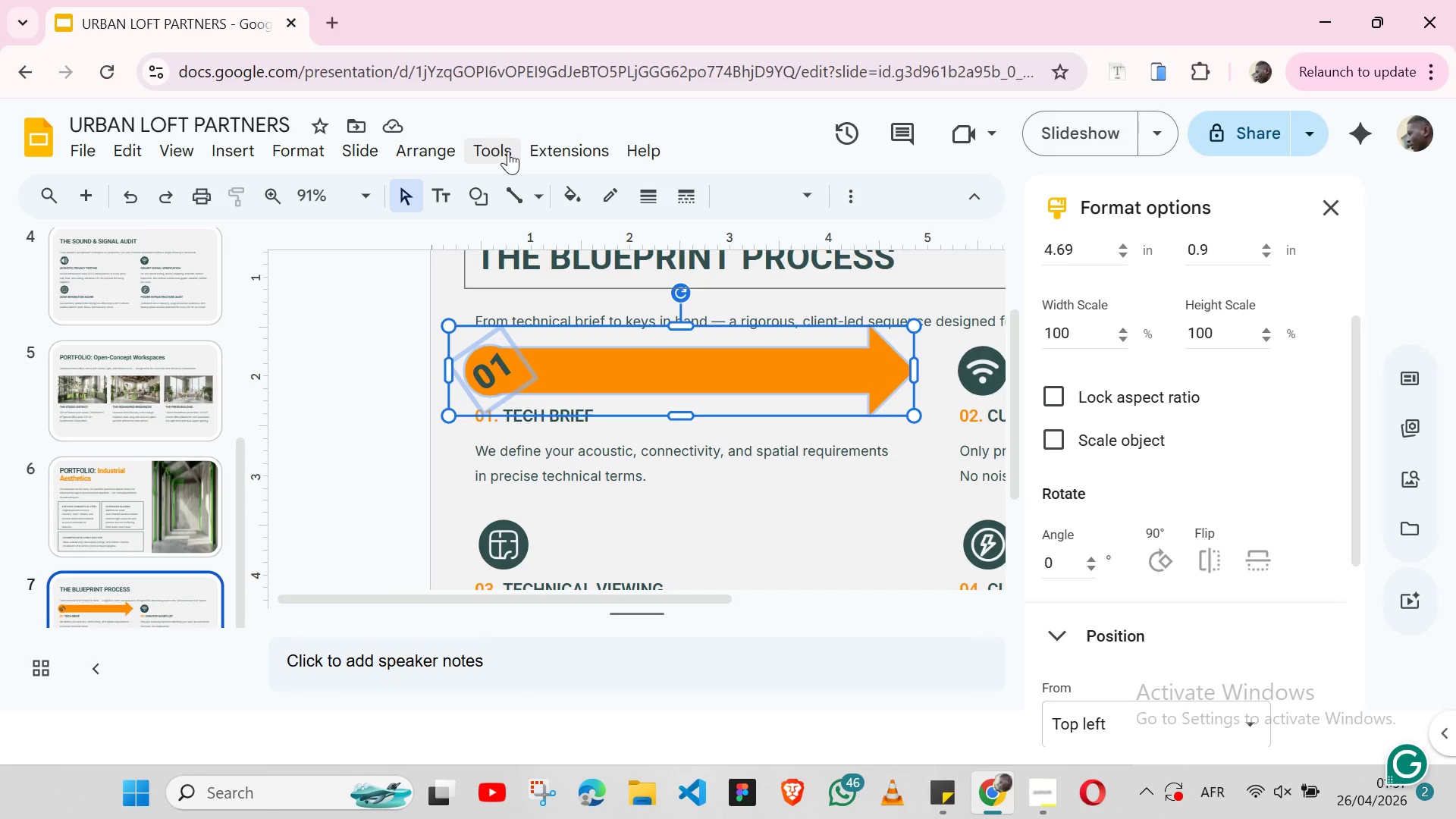 
left_click([441, 158])
 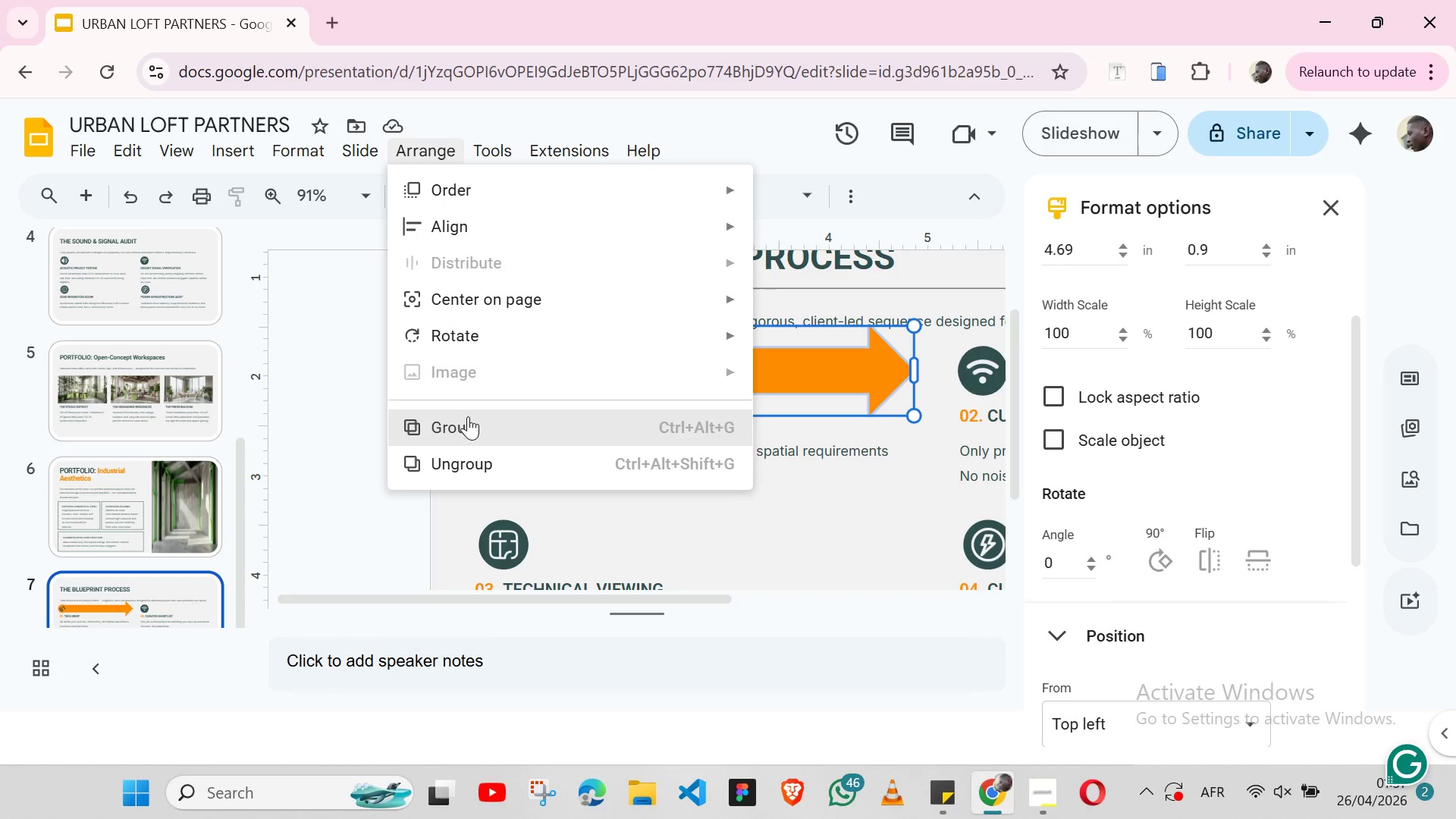 
left_click([459, 430])
 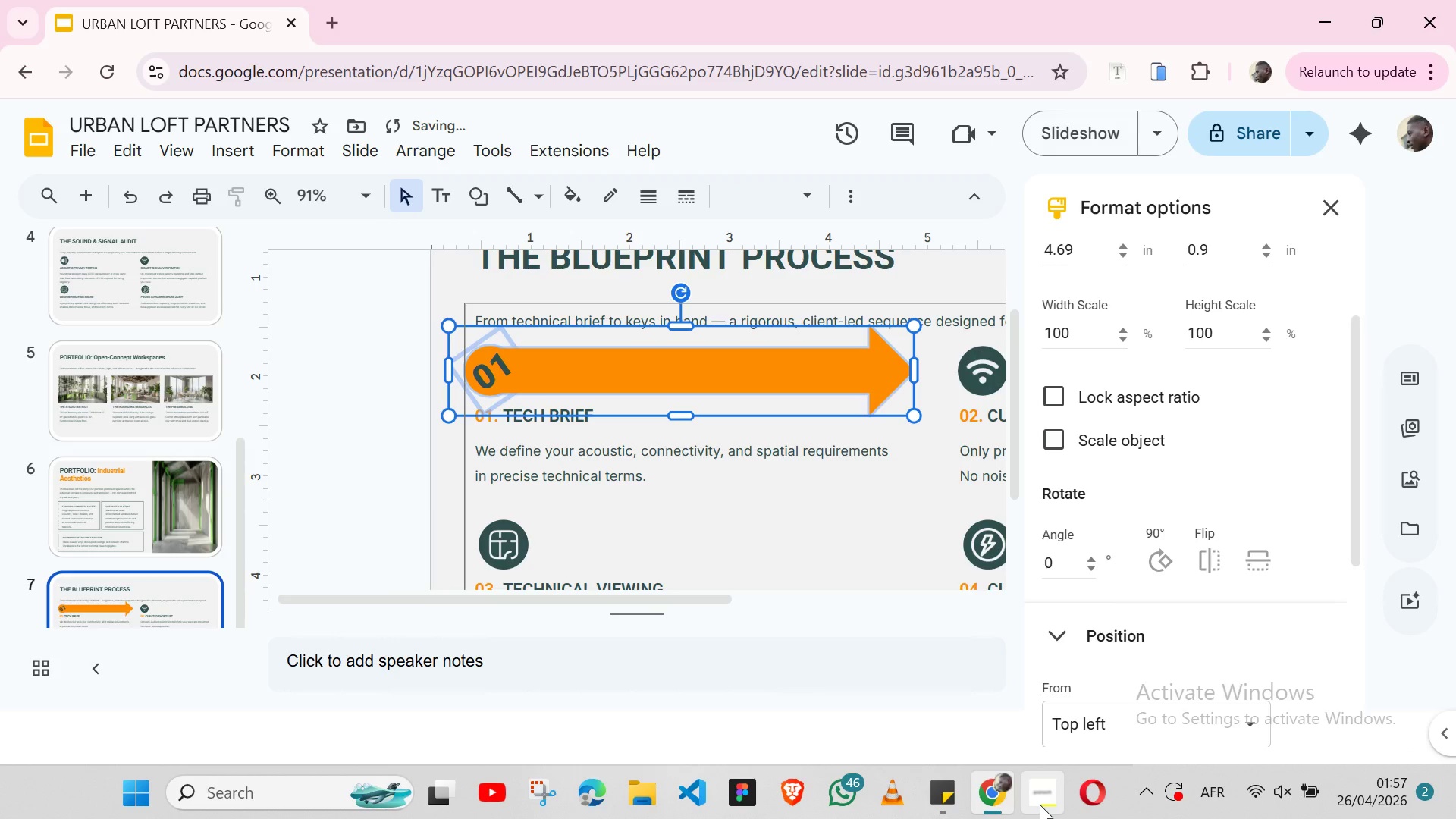 
left_click([1040, 805])